 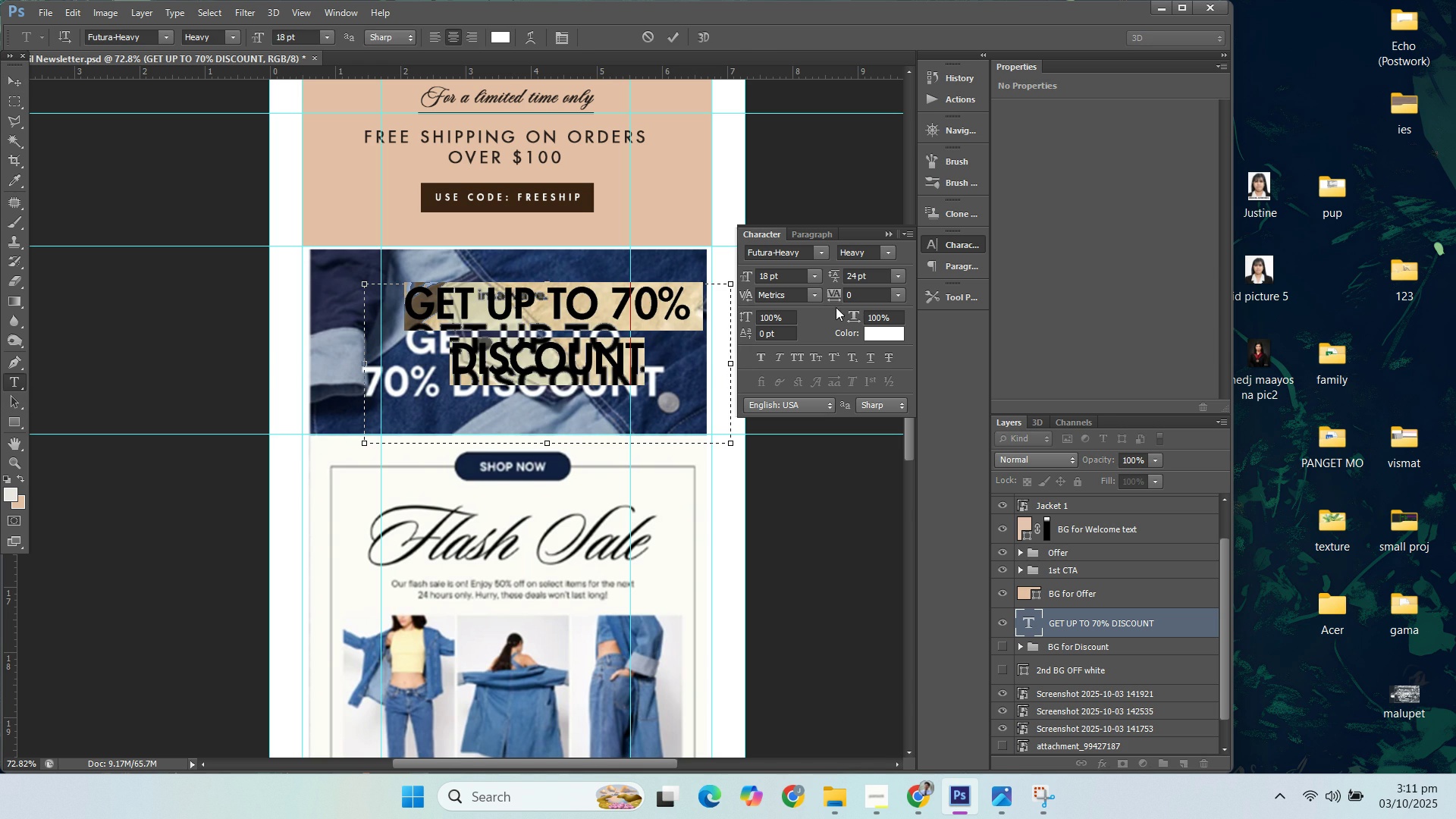 
left_click([827, 253])
 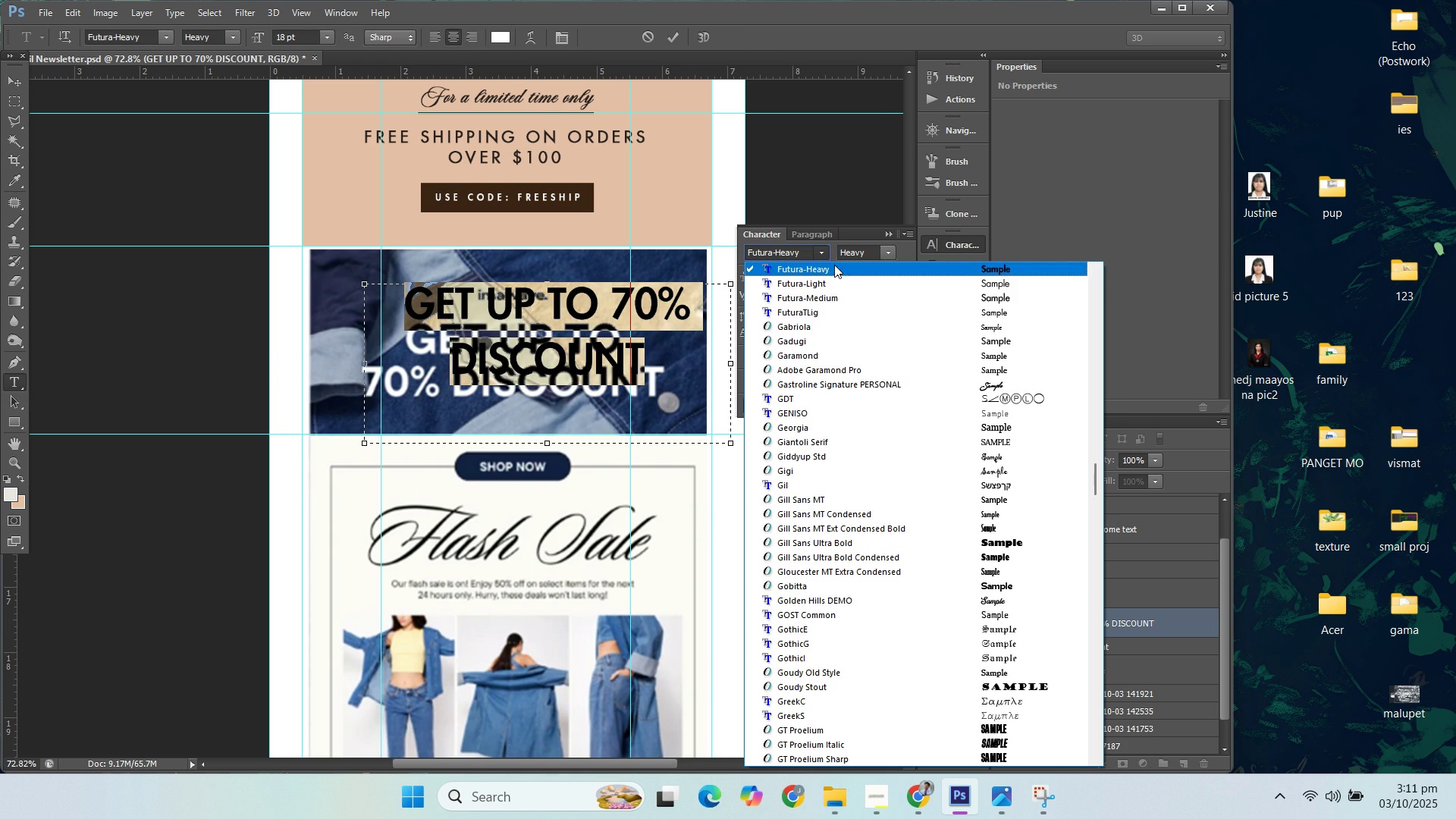 
mouse_move([868, 312])
 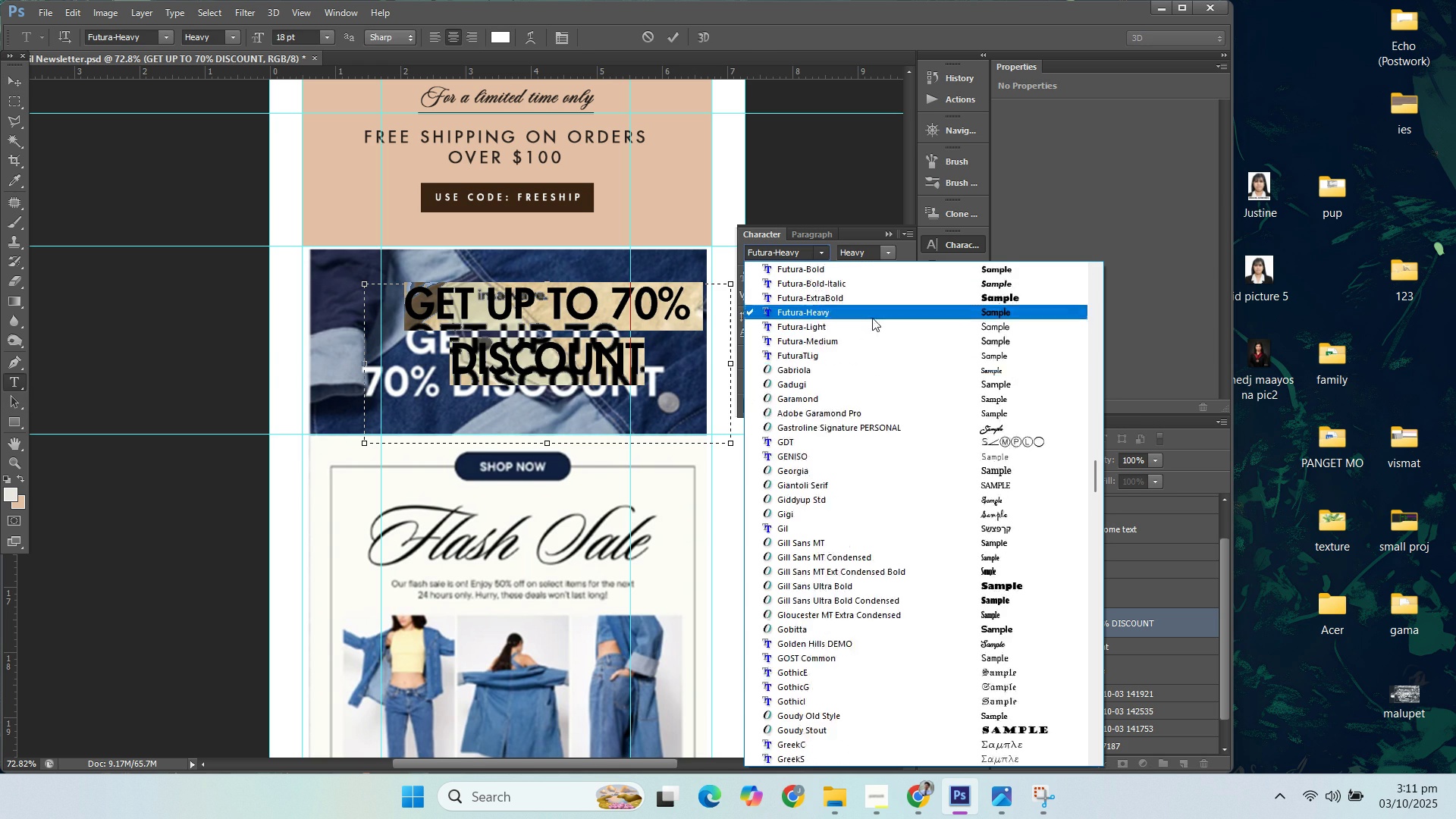 
scroll: coordinate [890, 343], scroll_direction: up, amount: 7.0
 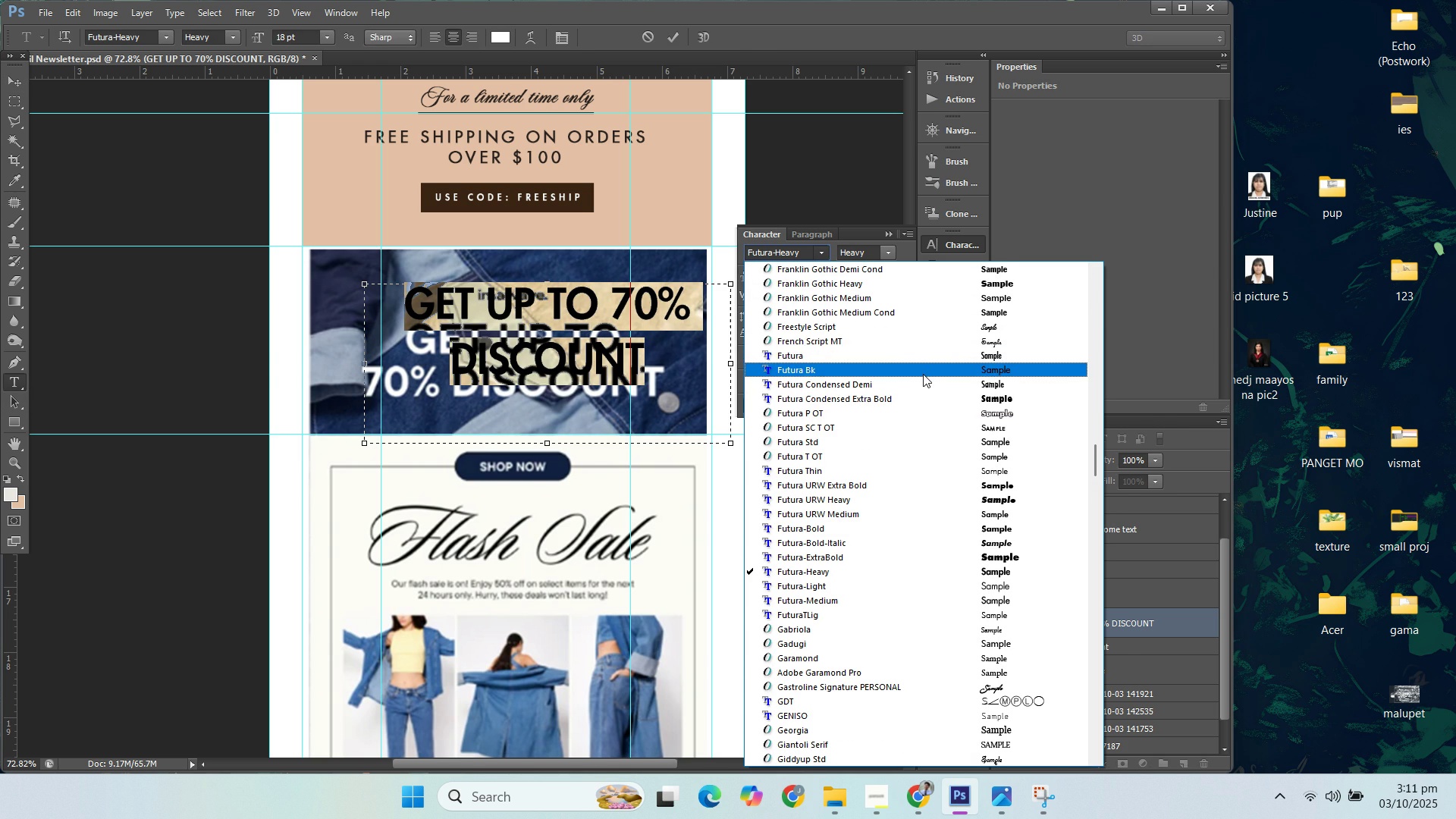 
left_click([921, 372])
 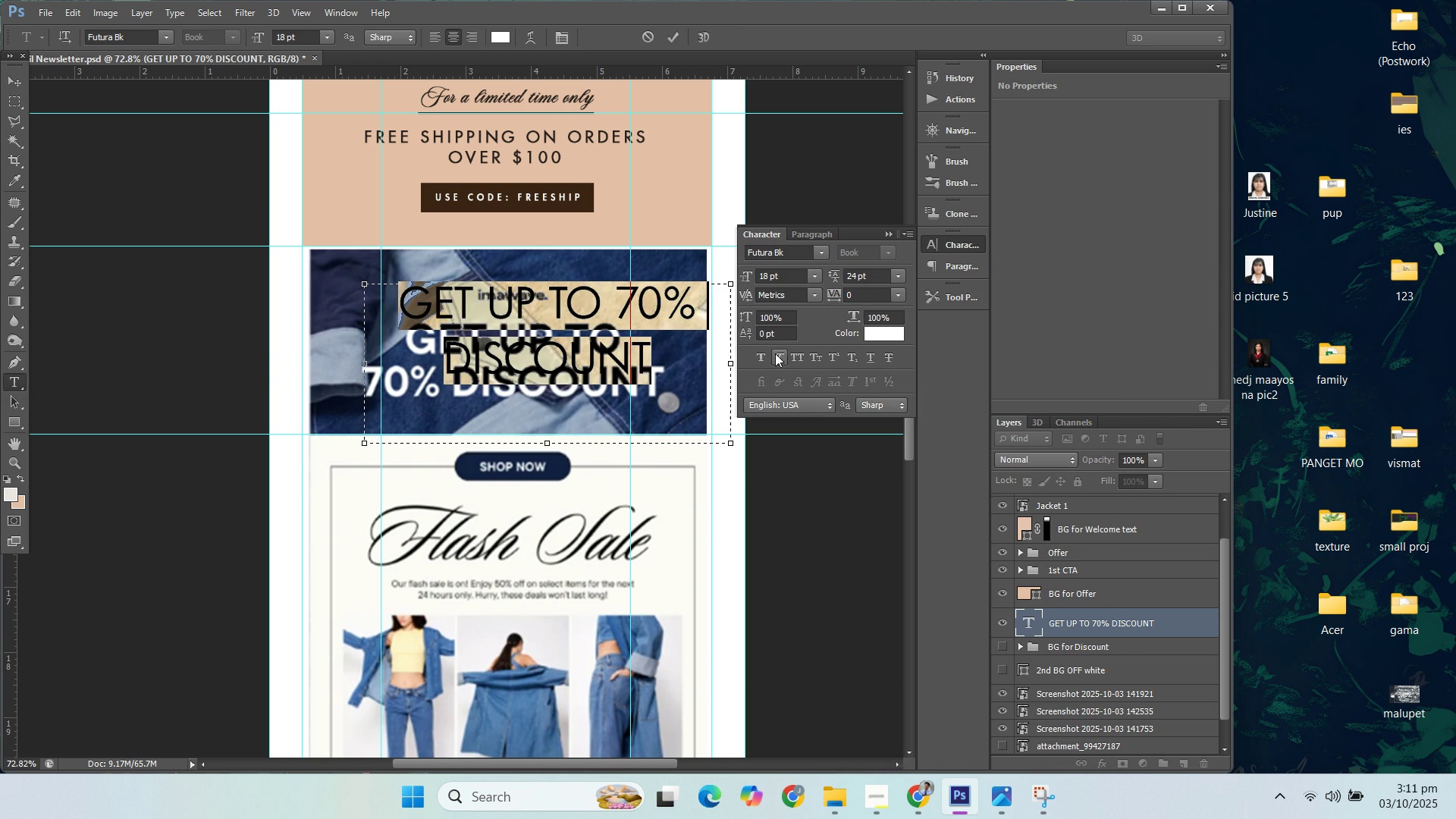 
left_click([762, 355])
 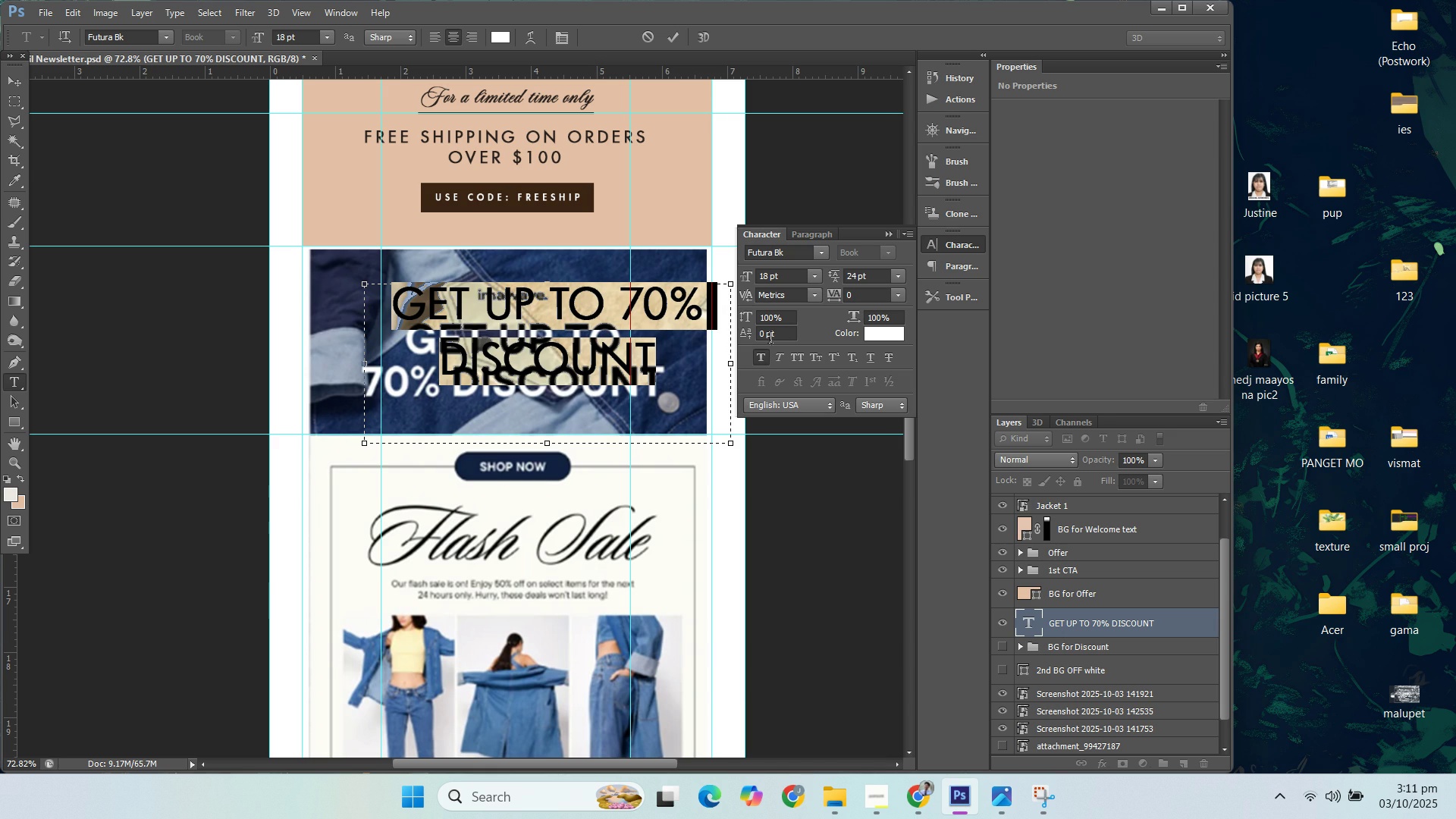 
double_click([827, 256])
 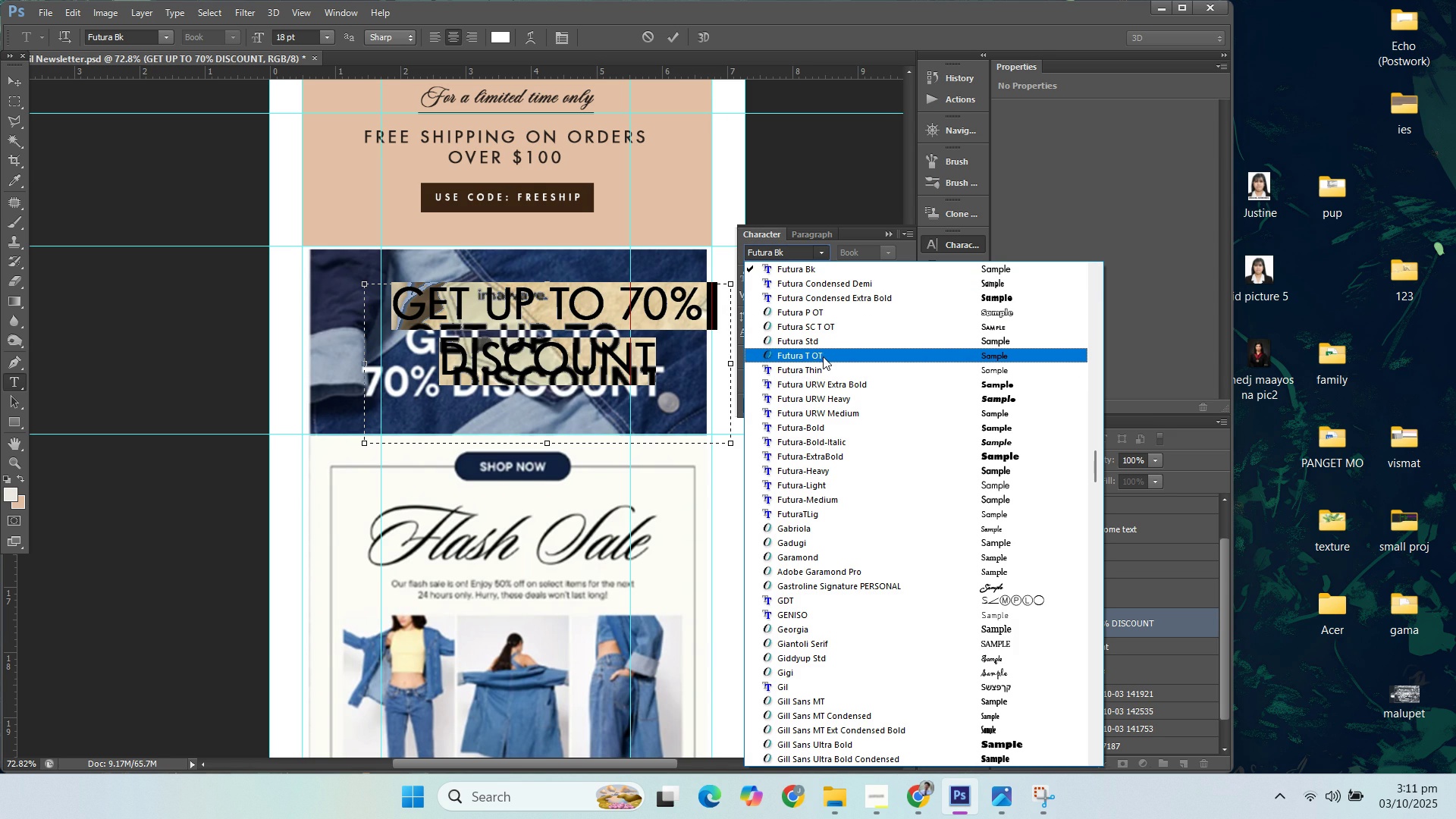 
wait(10.04)
 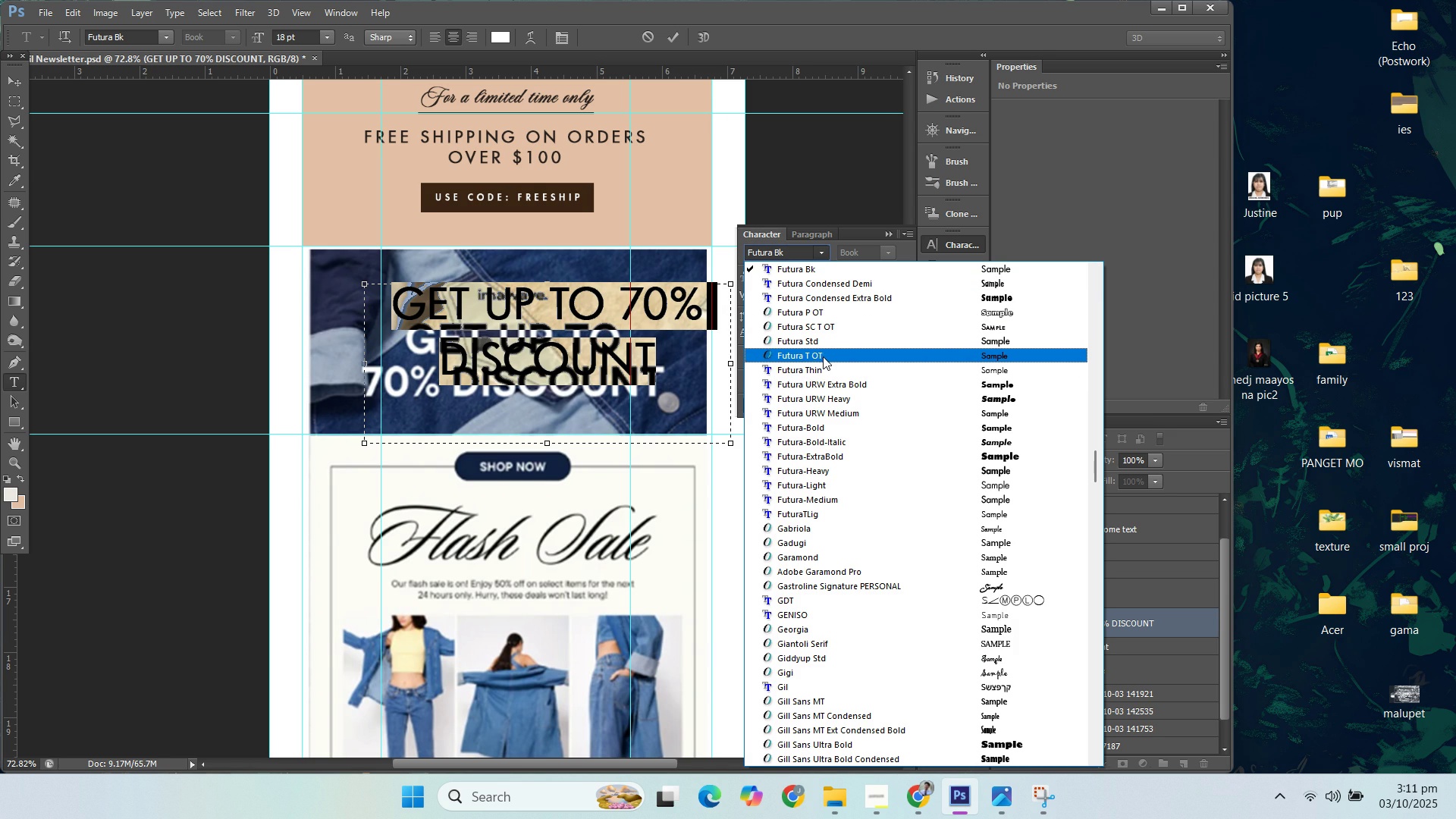 
left_click([869, 400])
 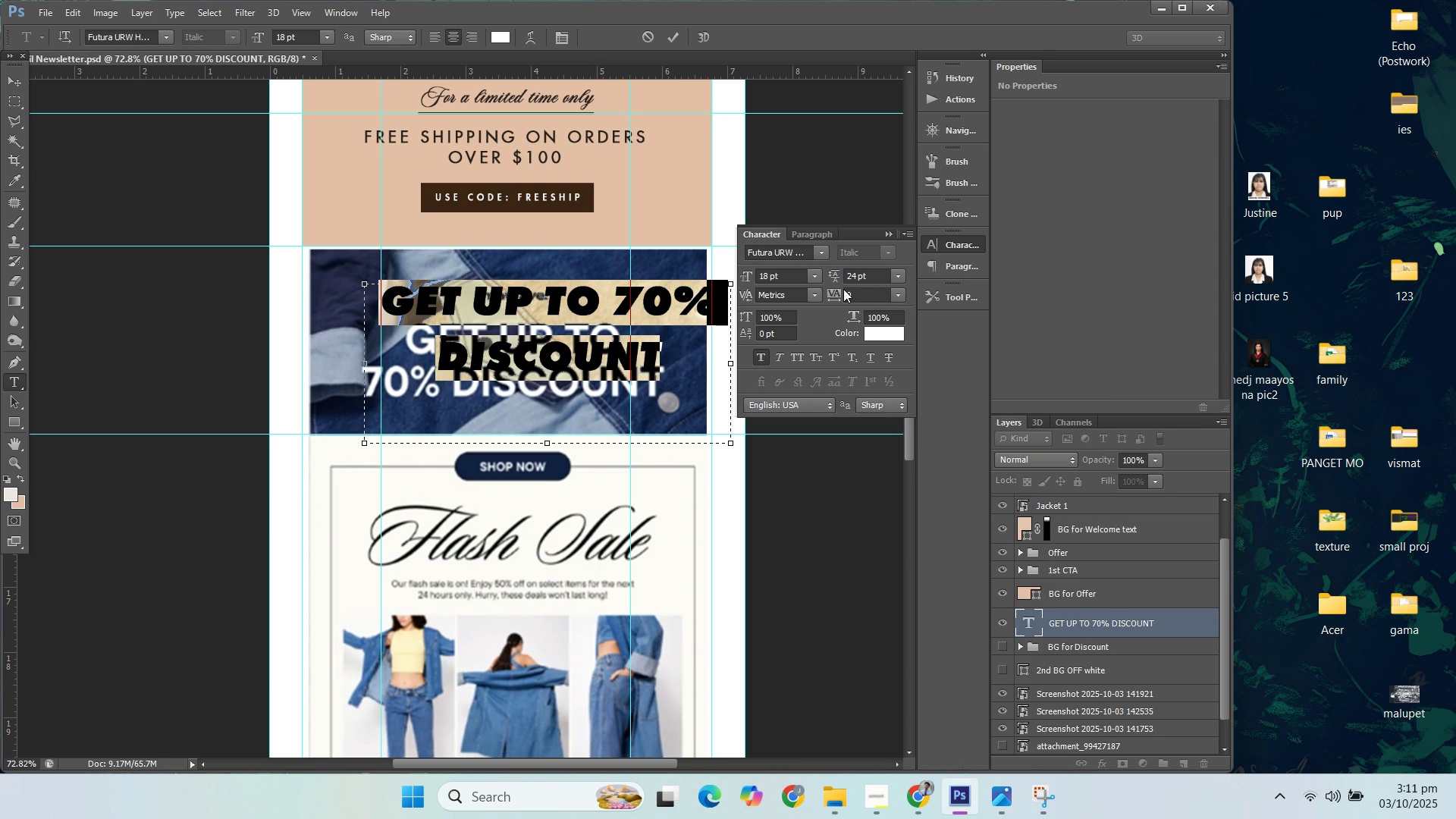 
left_click([826, 259])
 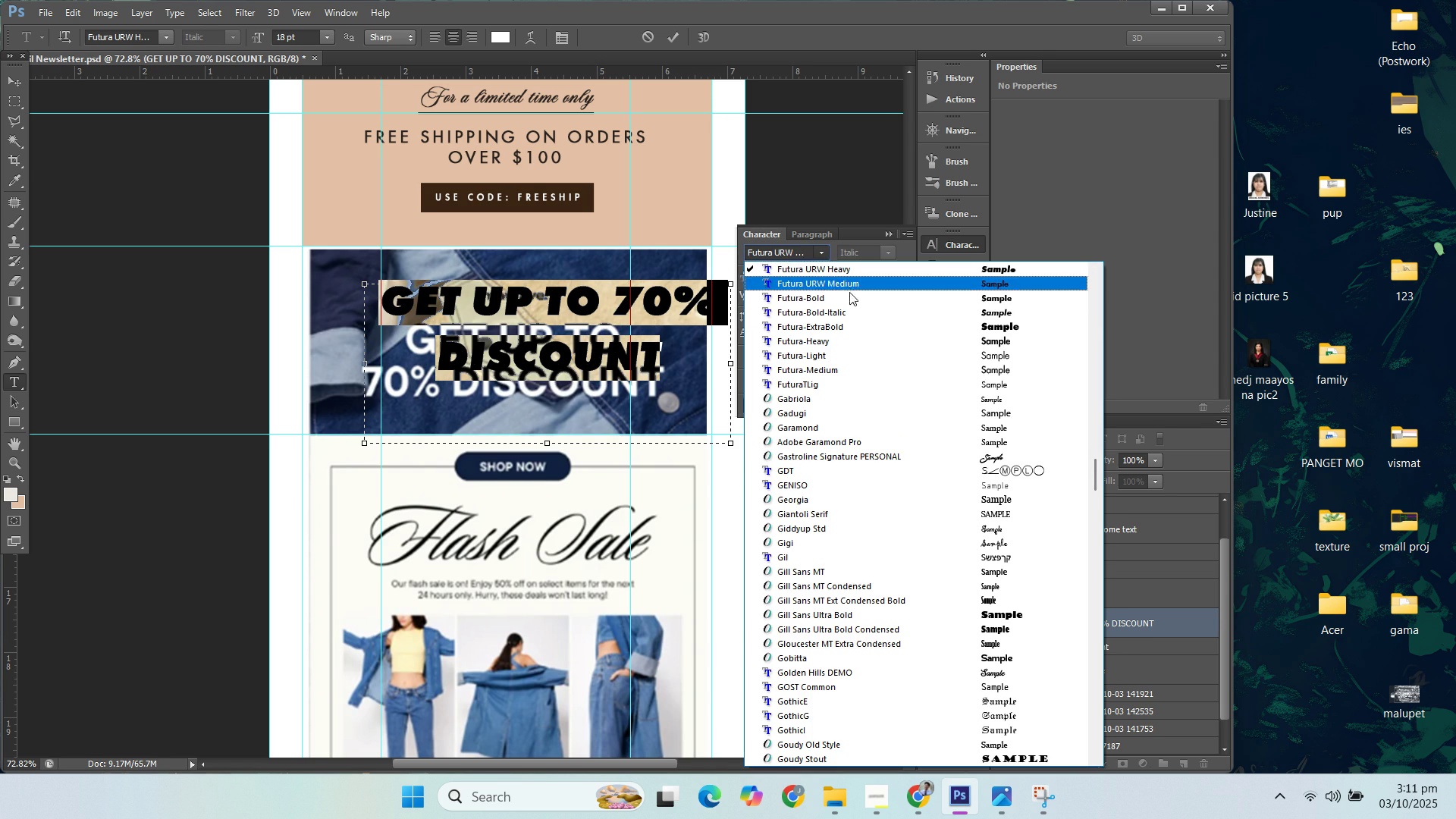 
scroll: coordinate [858, 302], scroll_direction: up, amount: 1.0
 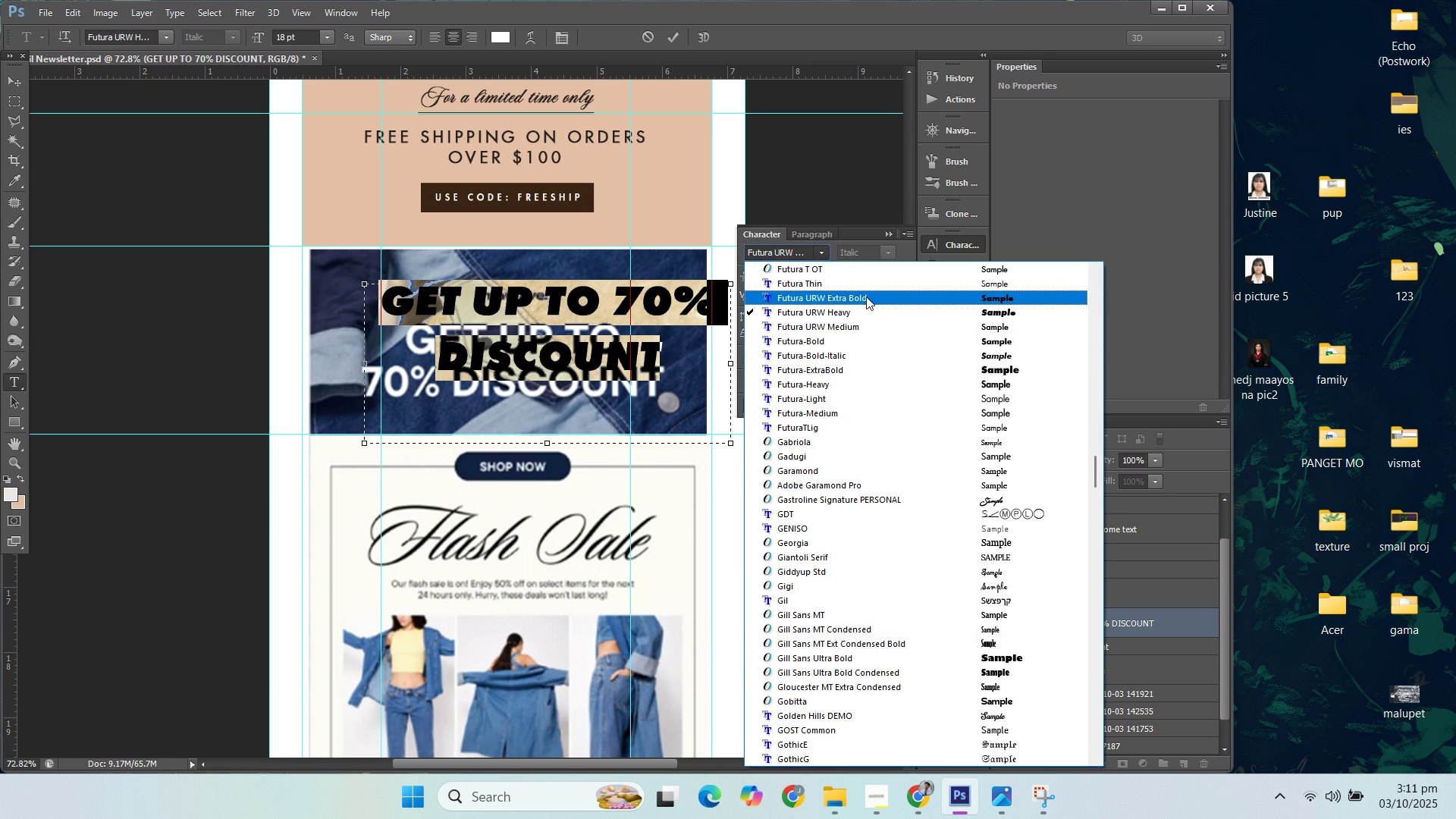 
left_click([866, 297])
 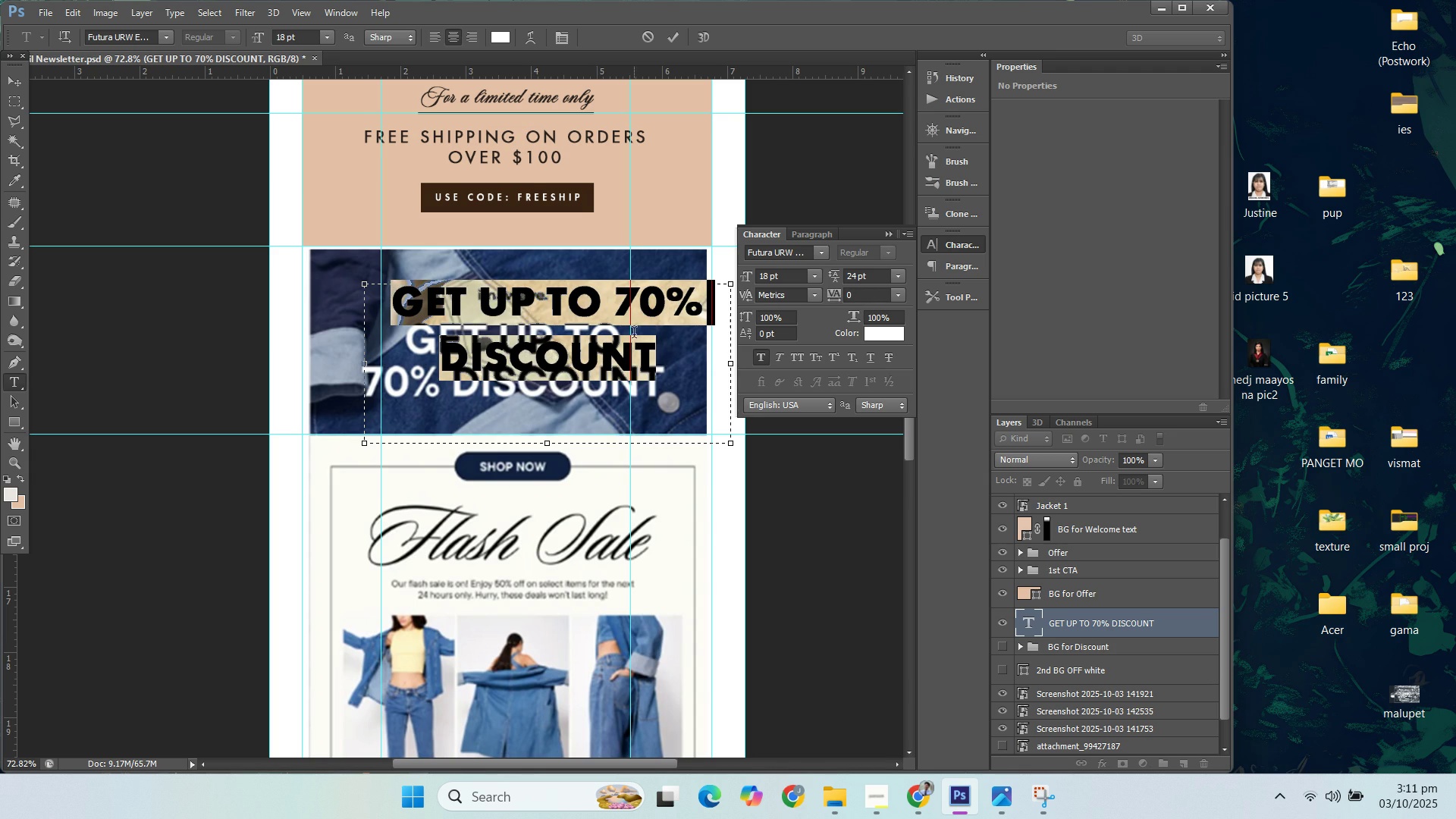 
left_click([627, 334])
 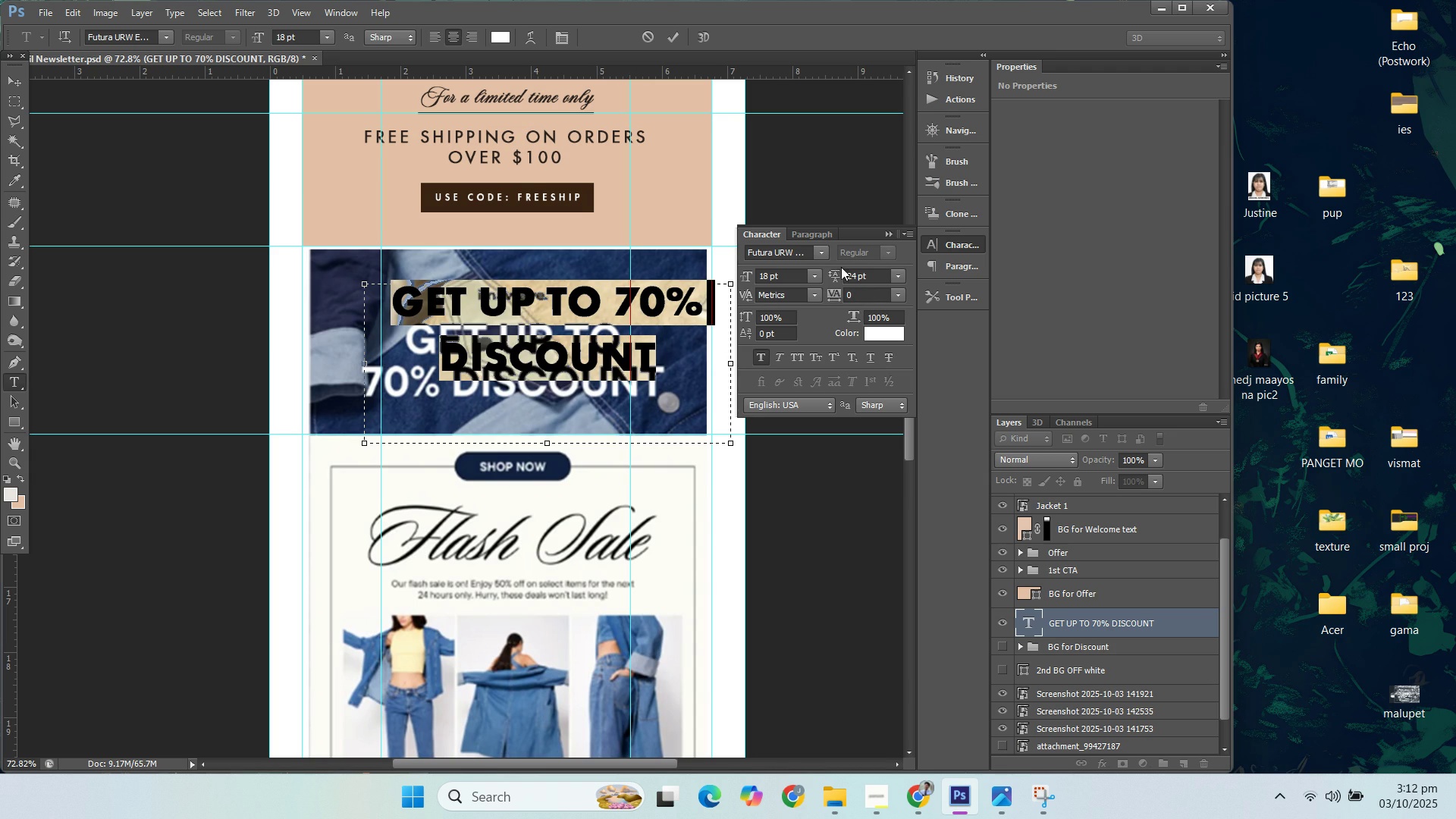 
left_click([825, 254])
 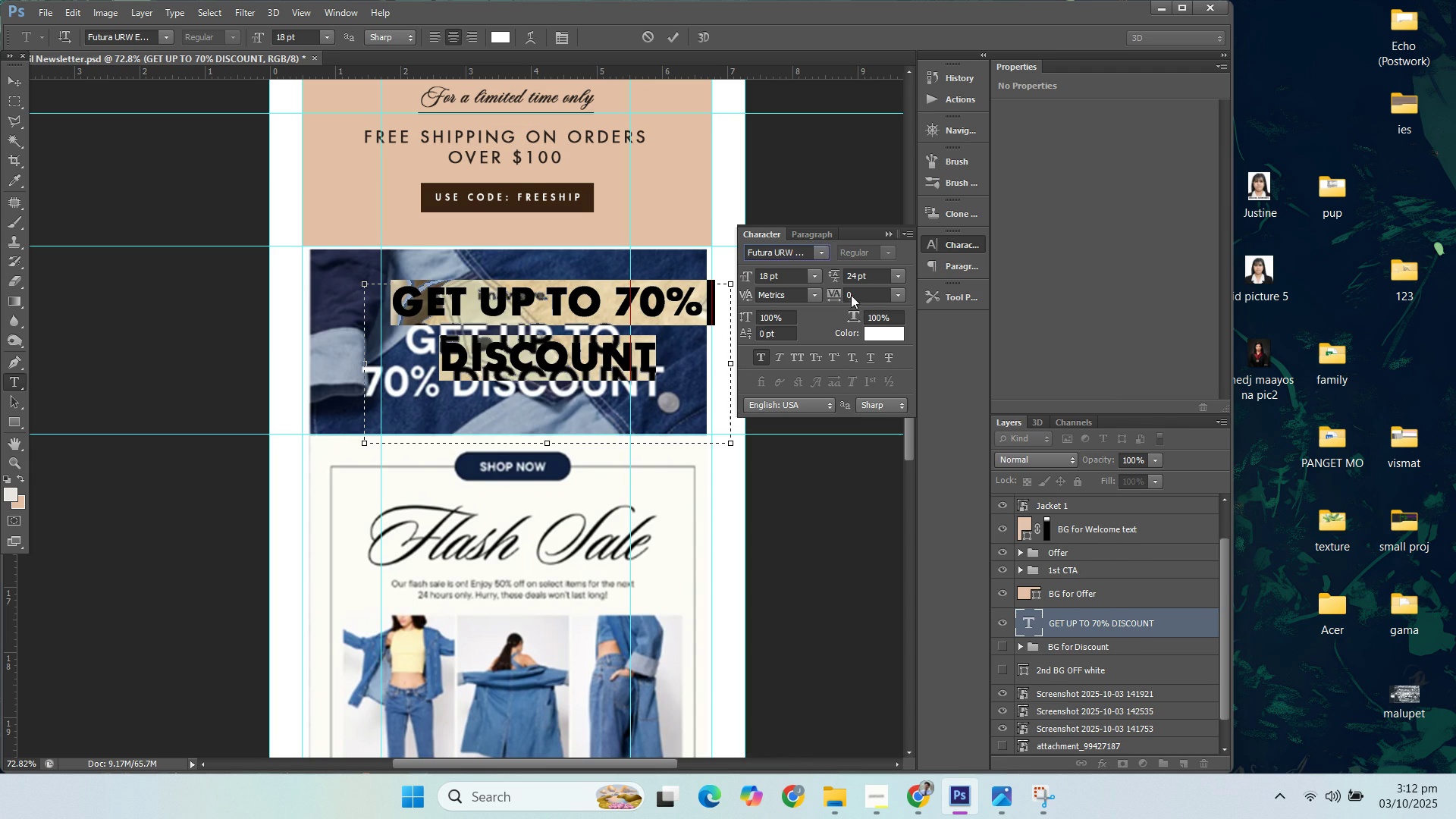 
left_click([851, 294])
 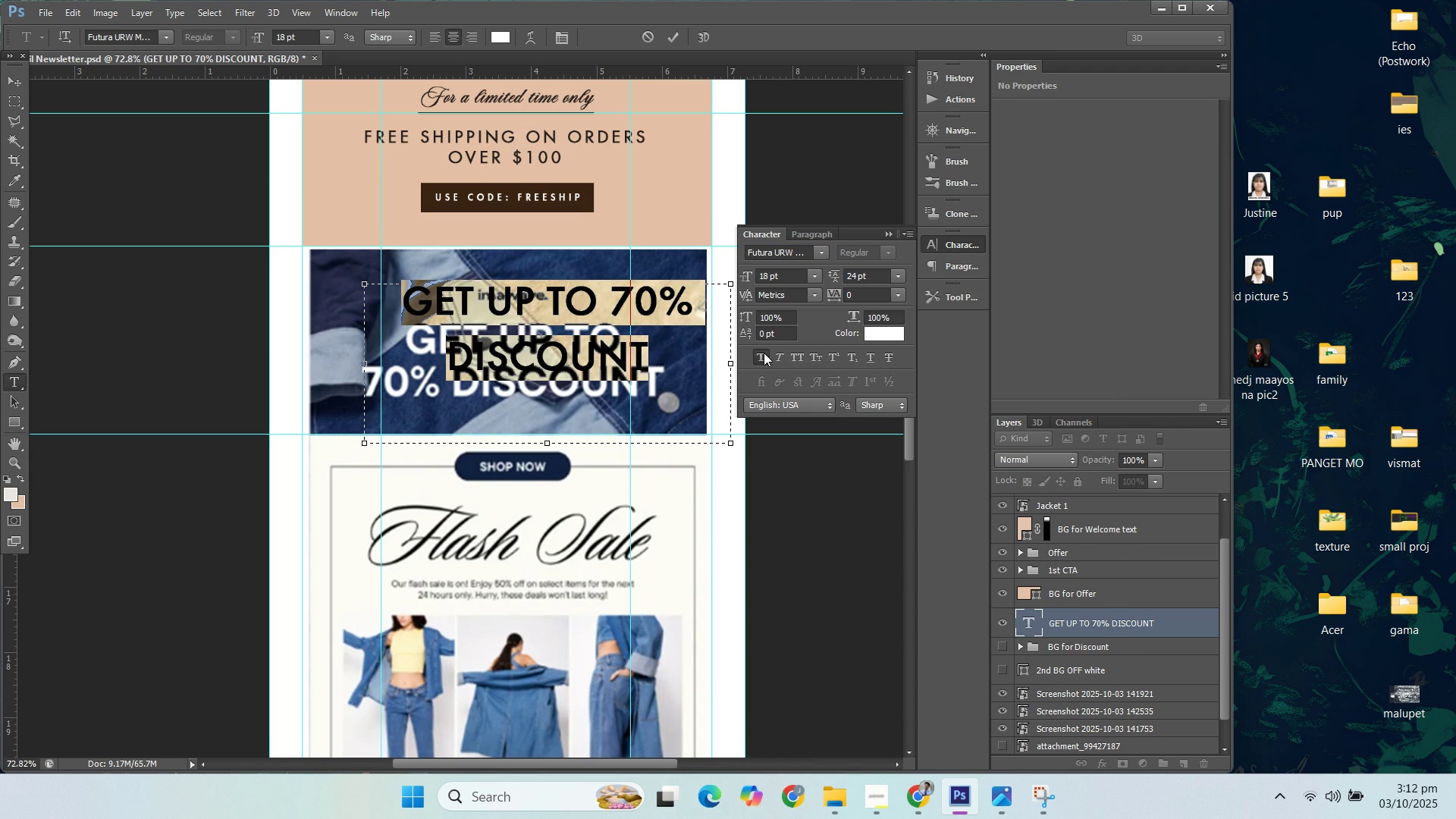 
left_click([759, 352])
 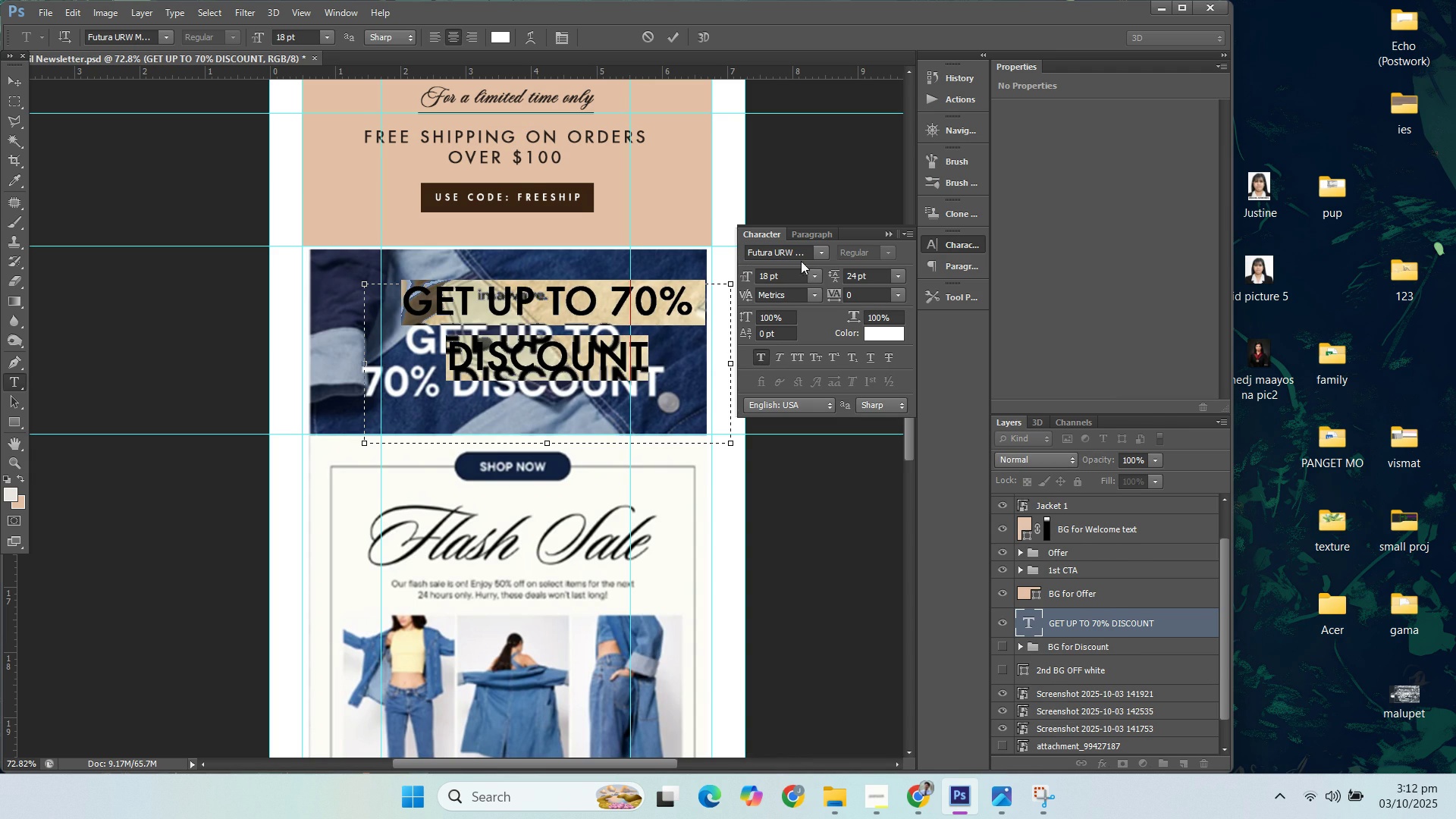 
left_click([613, 319])
 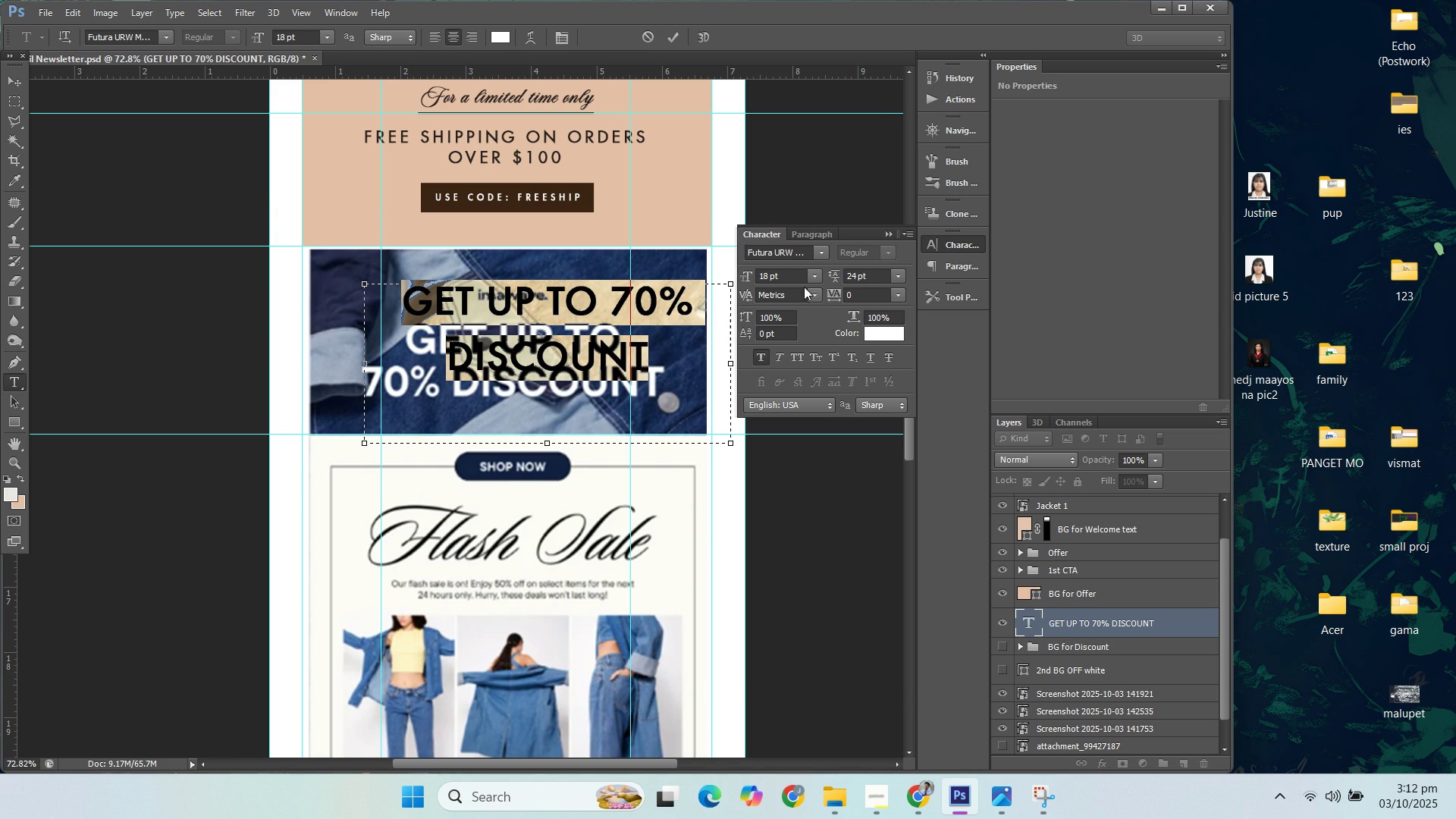 
left_click([817, 276])
 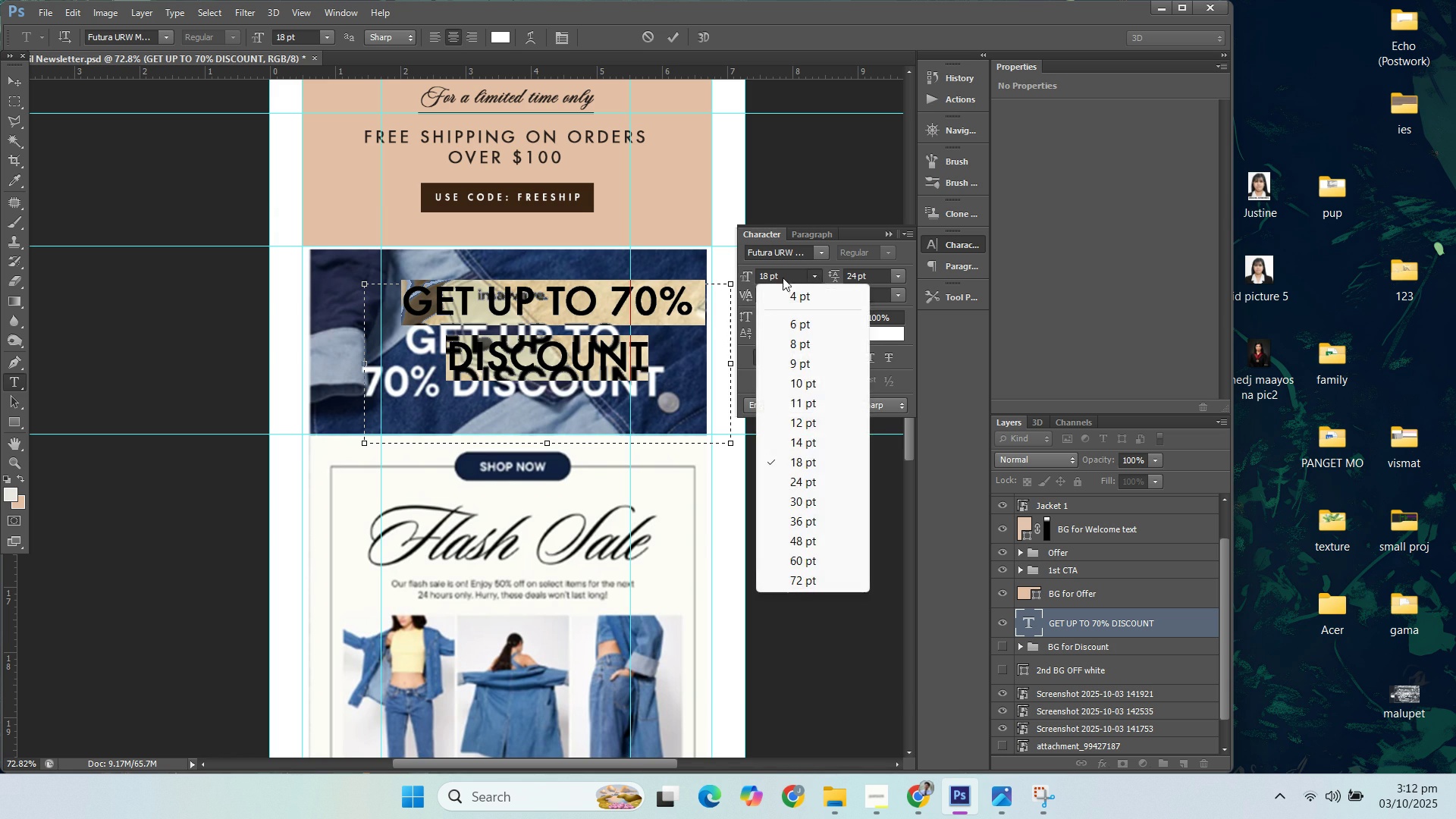 
left_click([783, 278])
 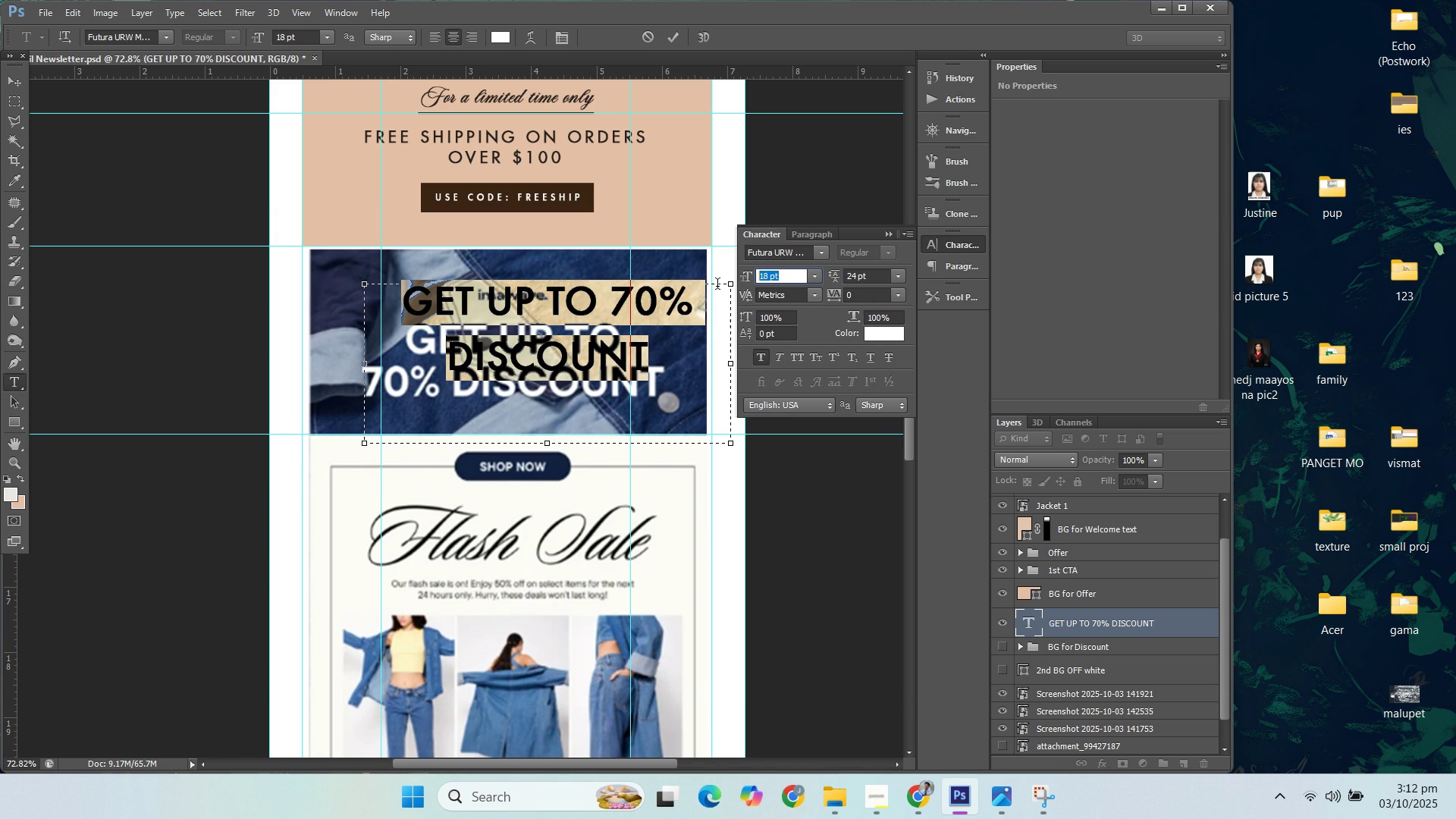 
type(20)
 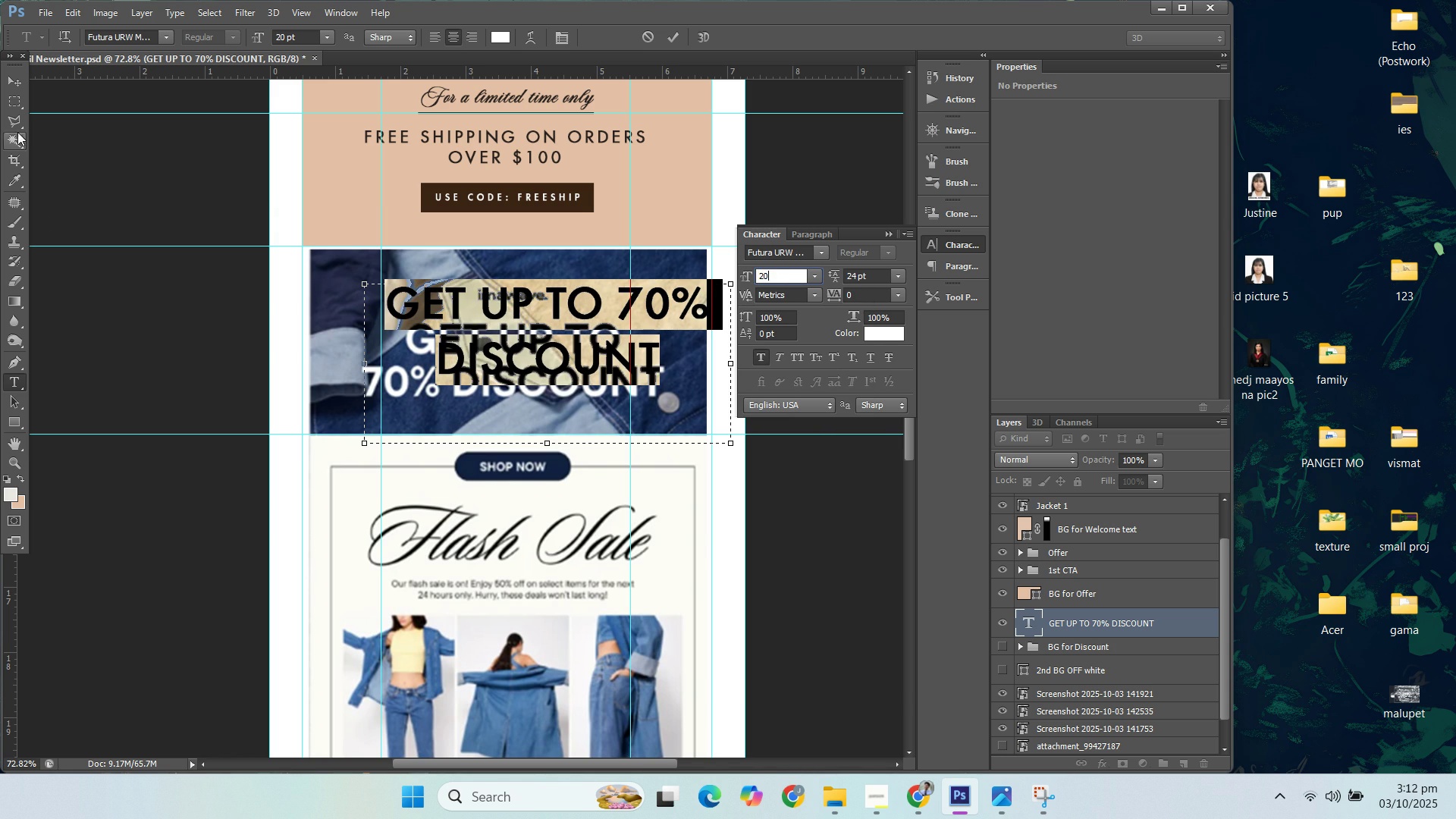 
left_click([13, 80])
 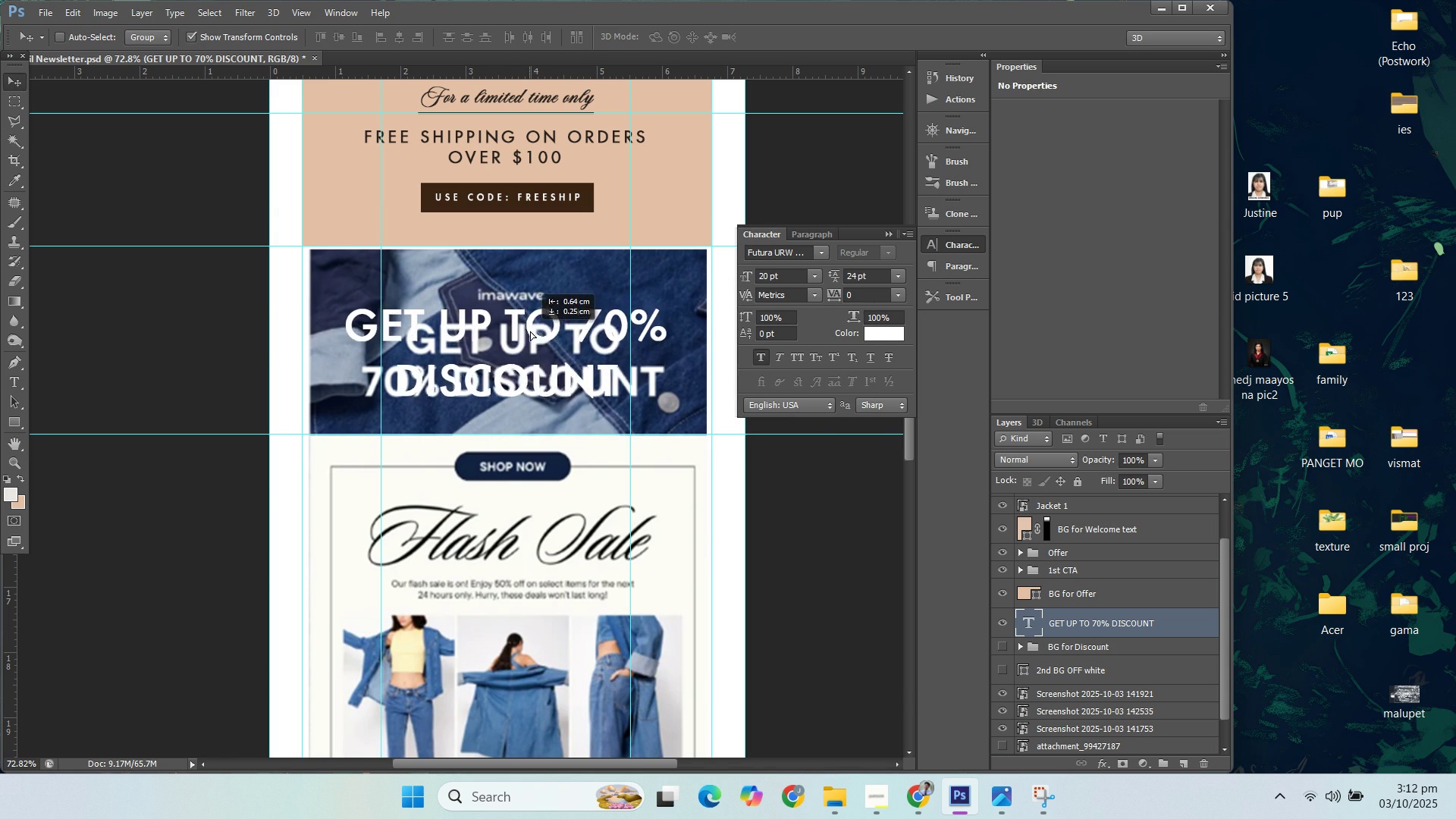 
wait(8.76)
 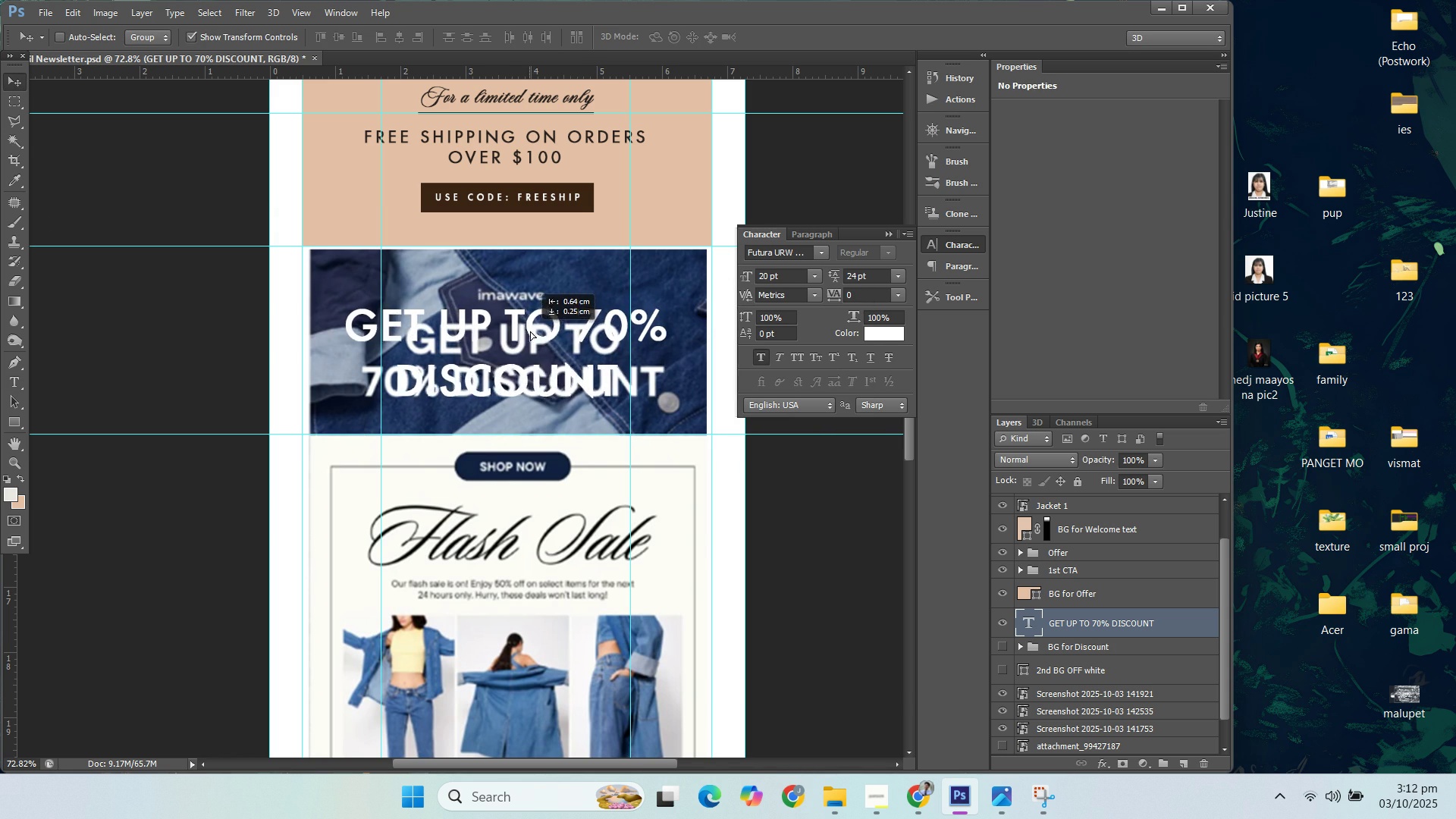 
double_click([902, 280])
 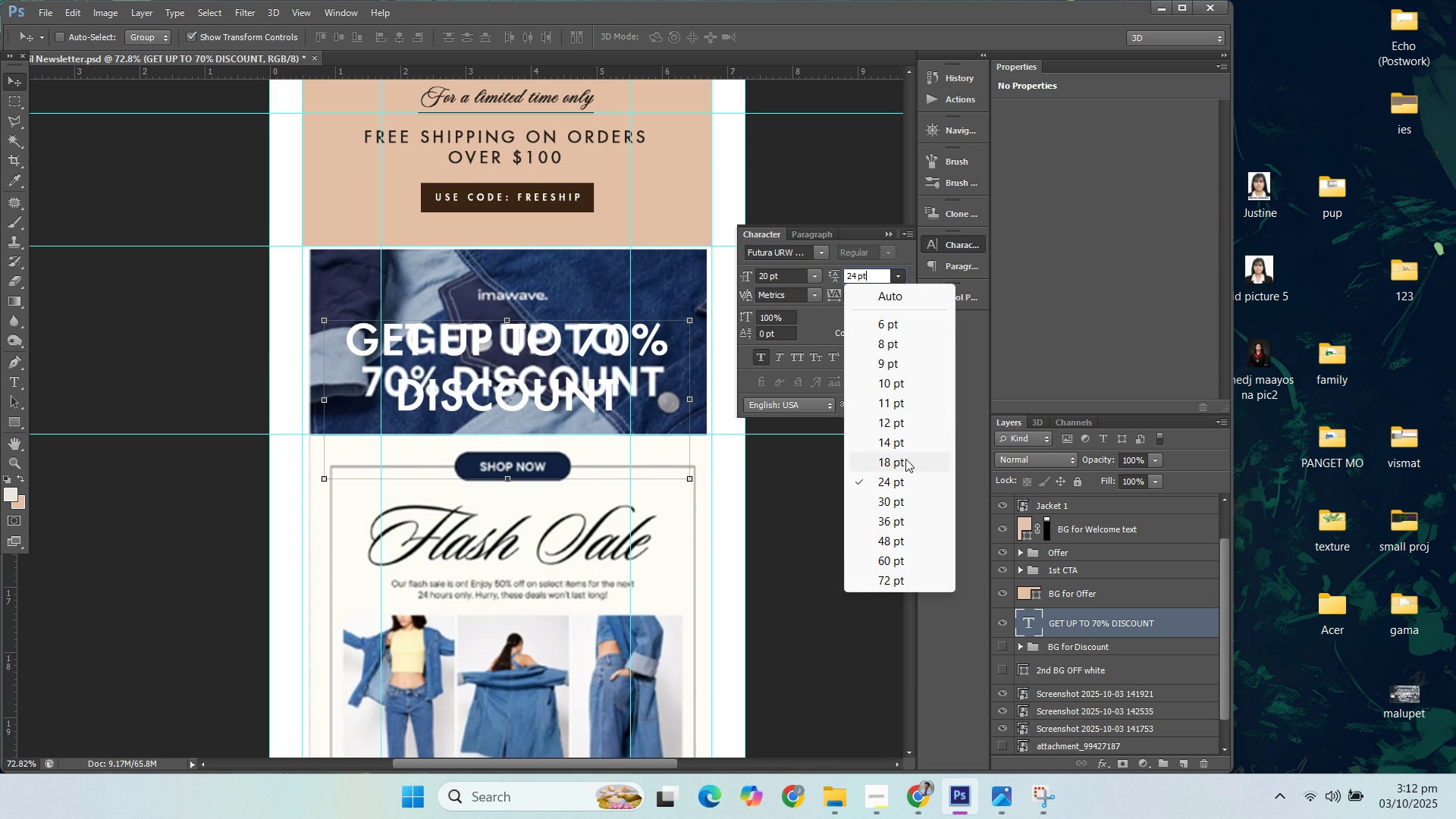 
left_click([904, 464])
 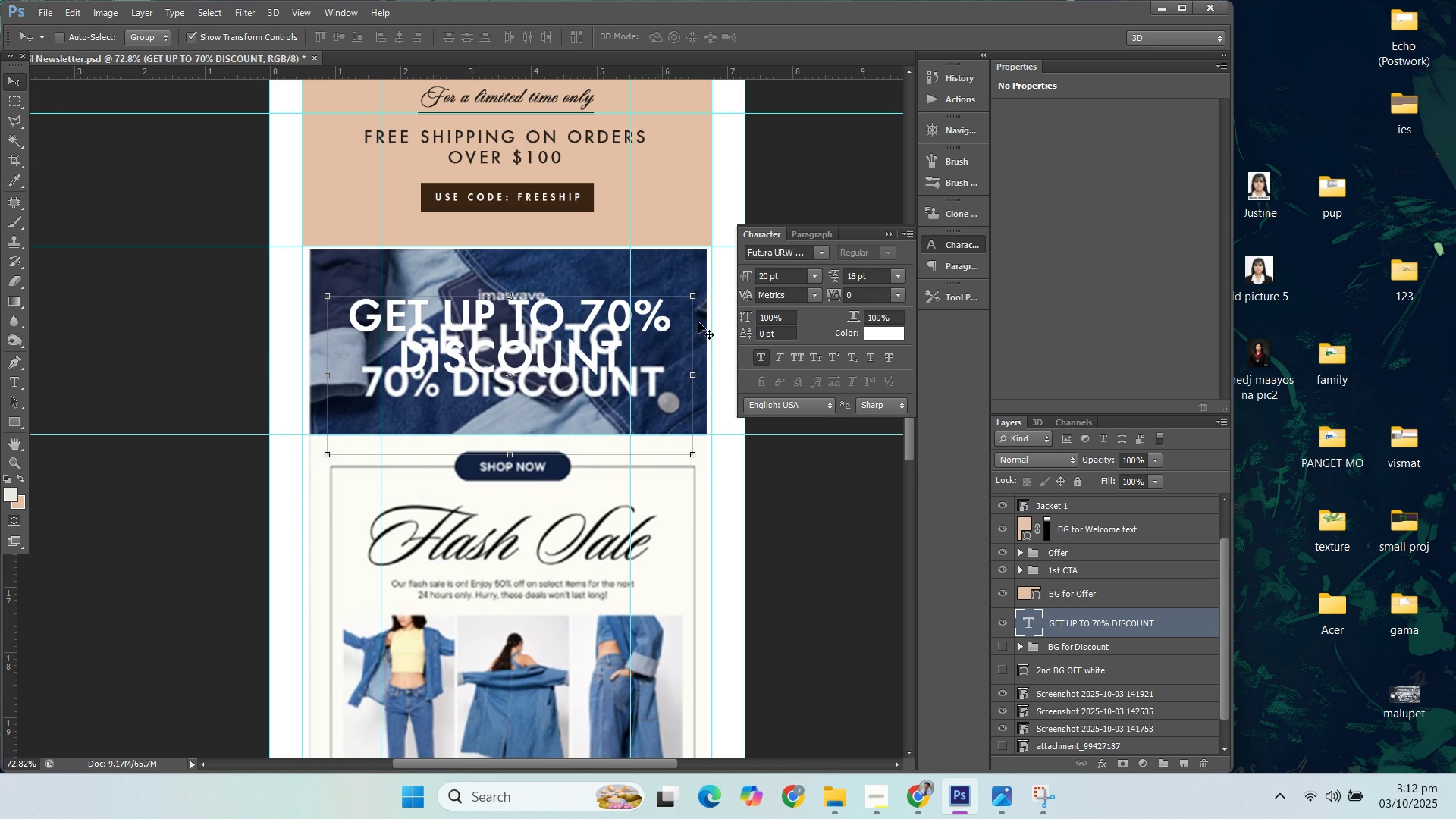 
left_click([890, 237])
 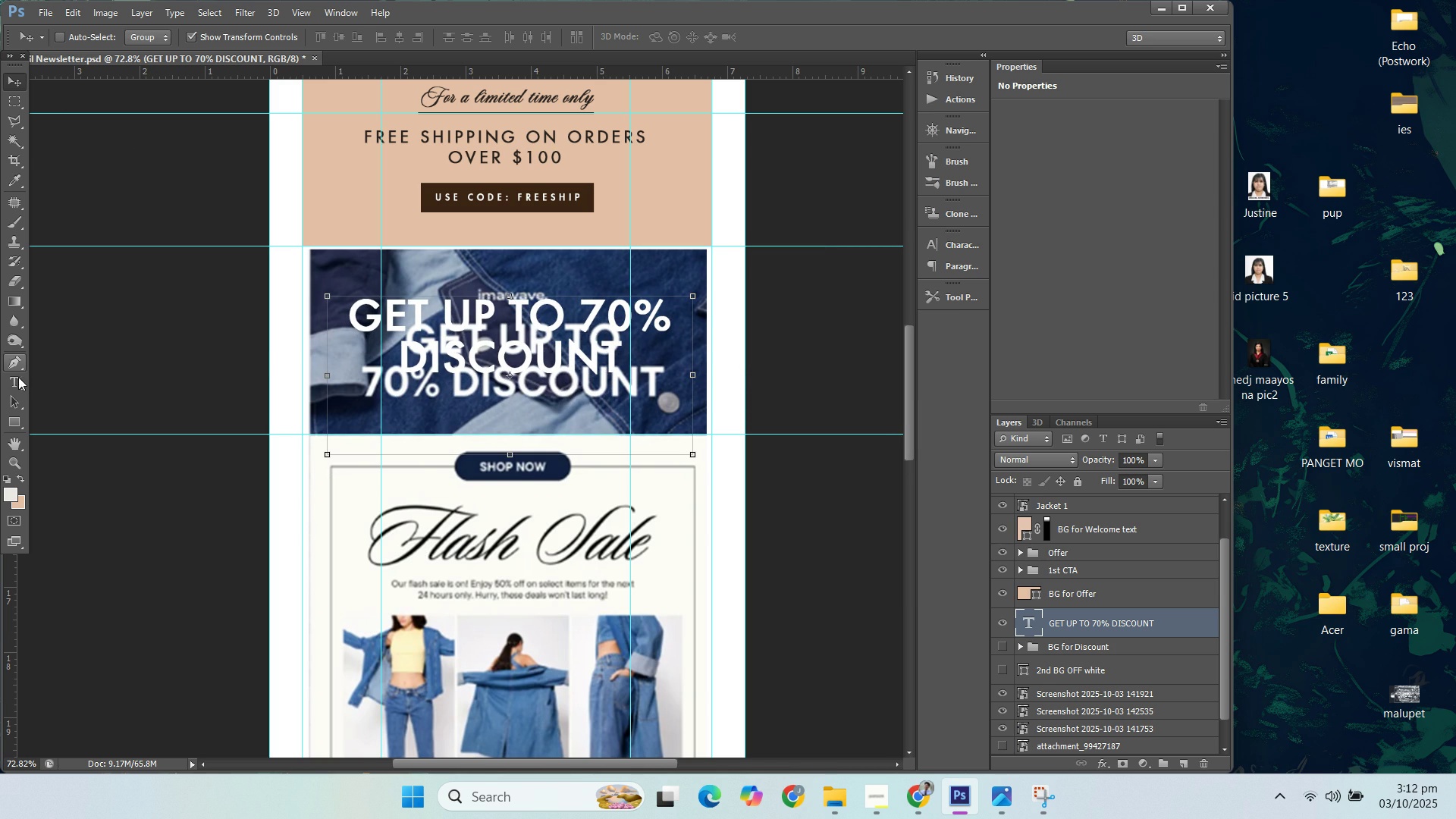 
left_click([17, 378])
 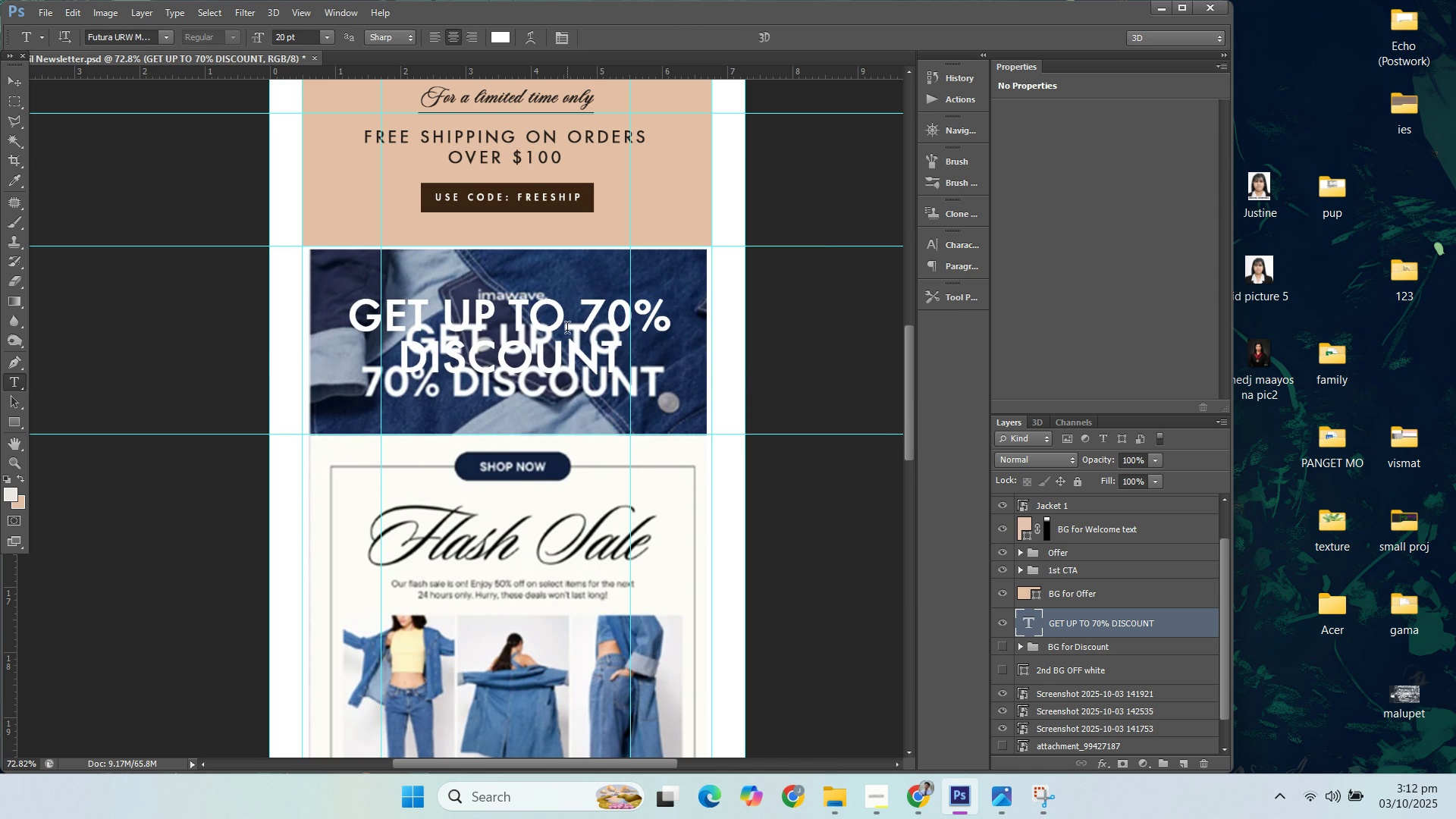 
left_click([567, 330])